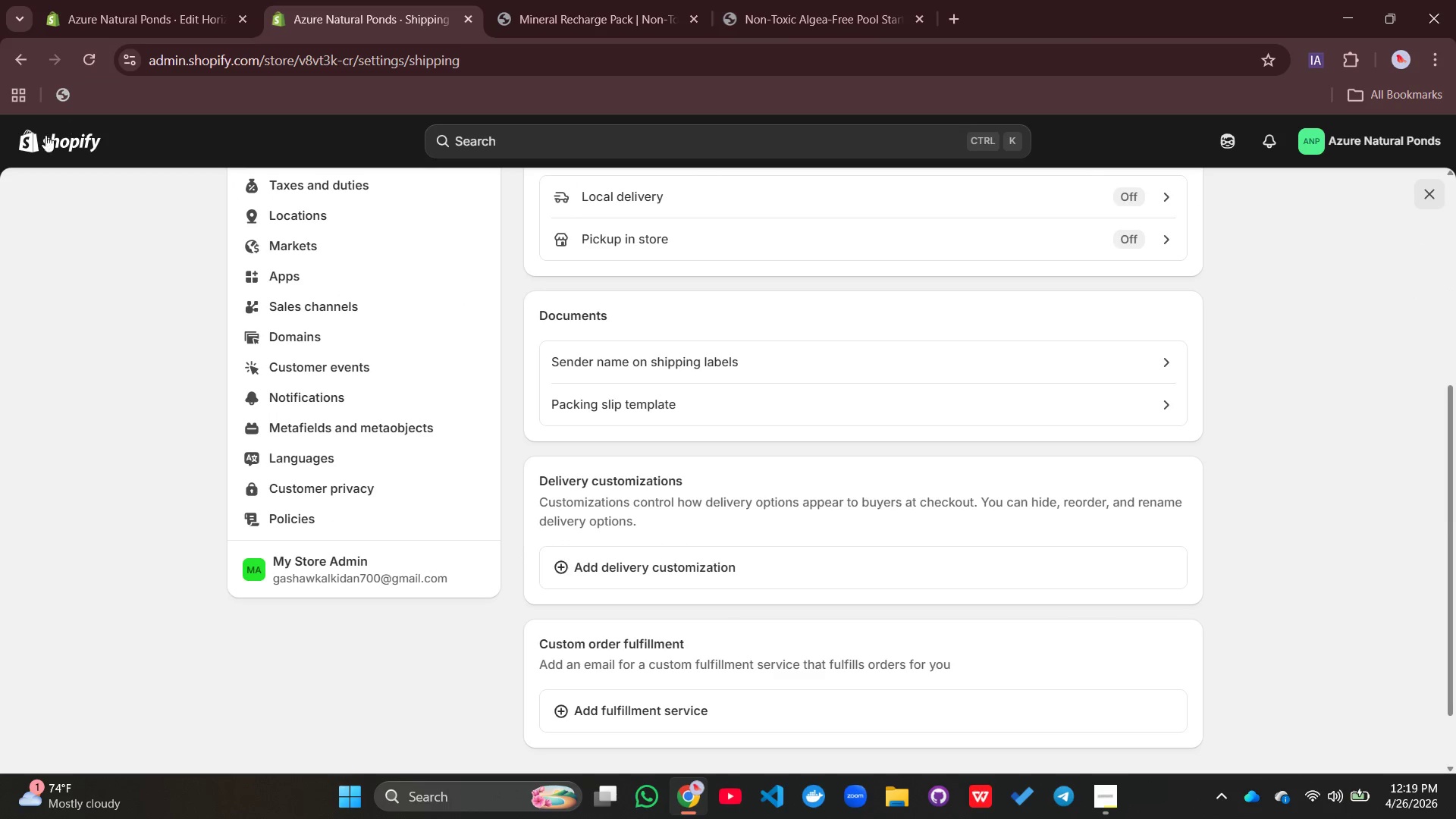 
left_click([45, 143])
 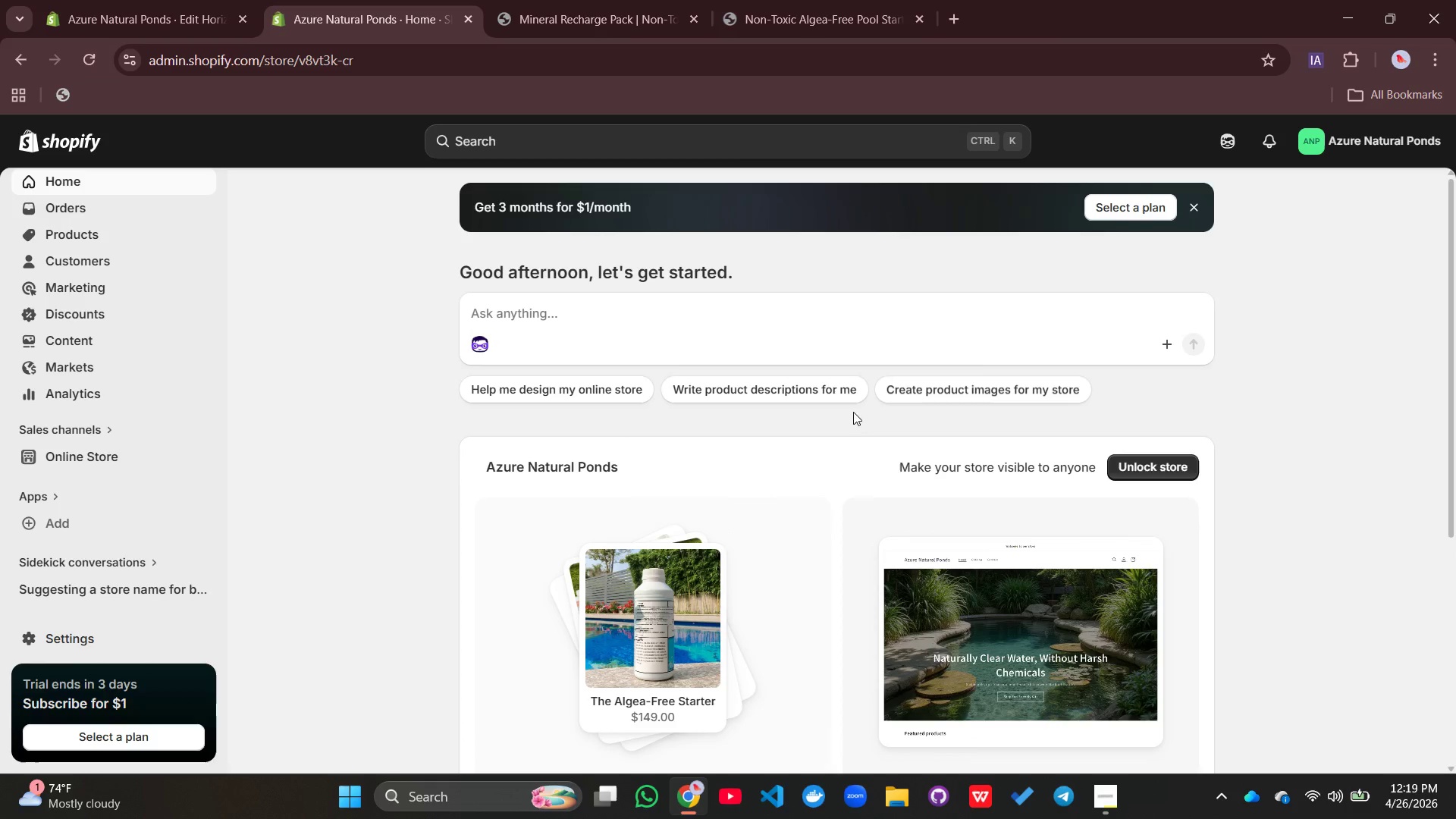 
left_click([1088, 580])
 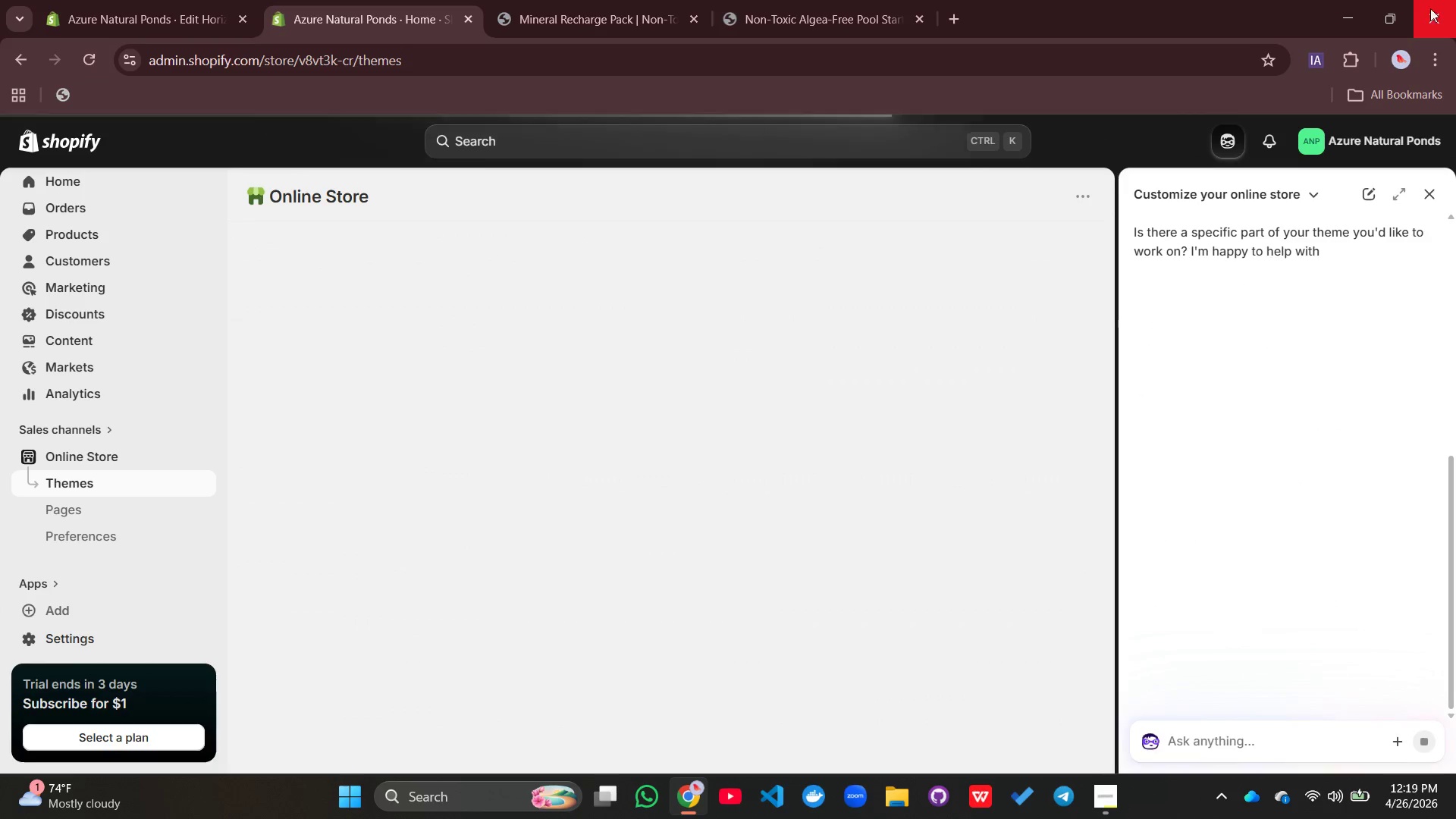 
left_click([1436, 193])
 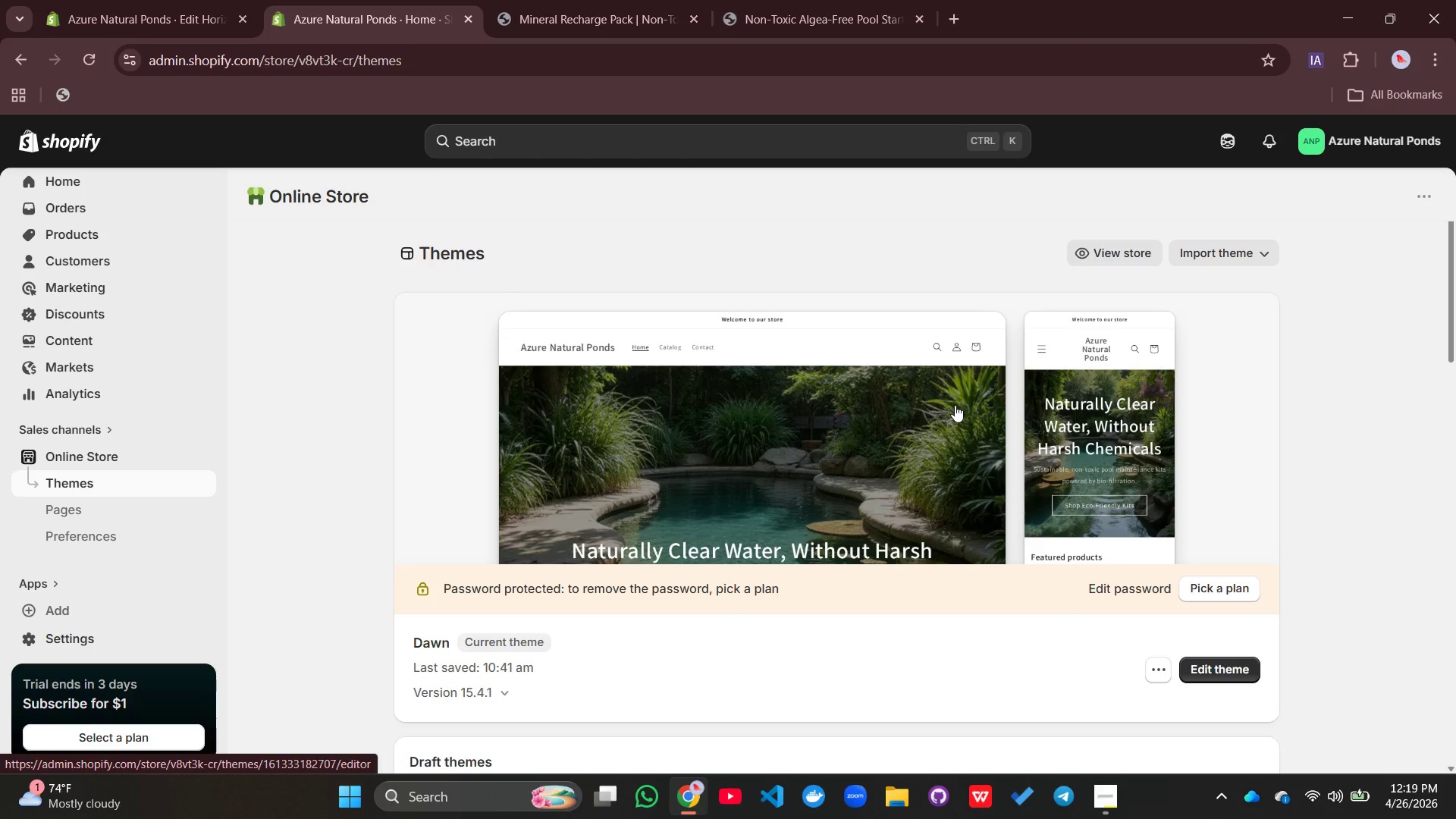 
wait(25.3)
 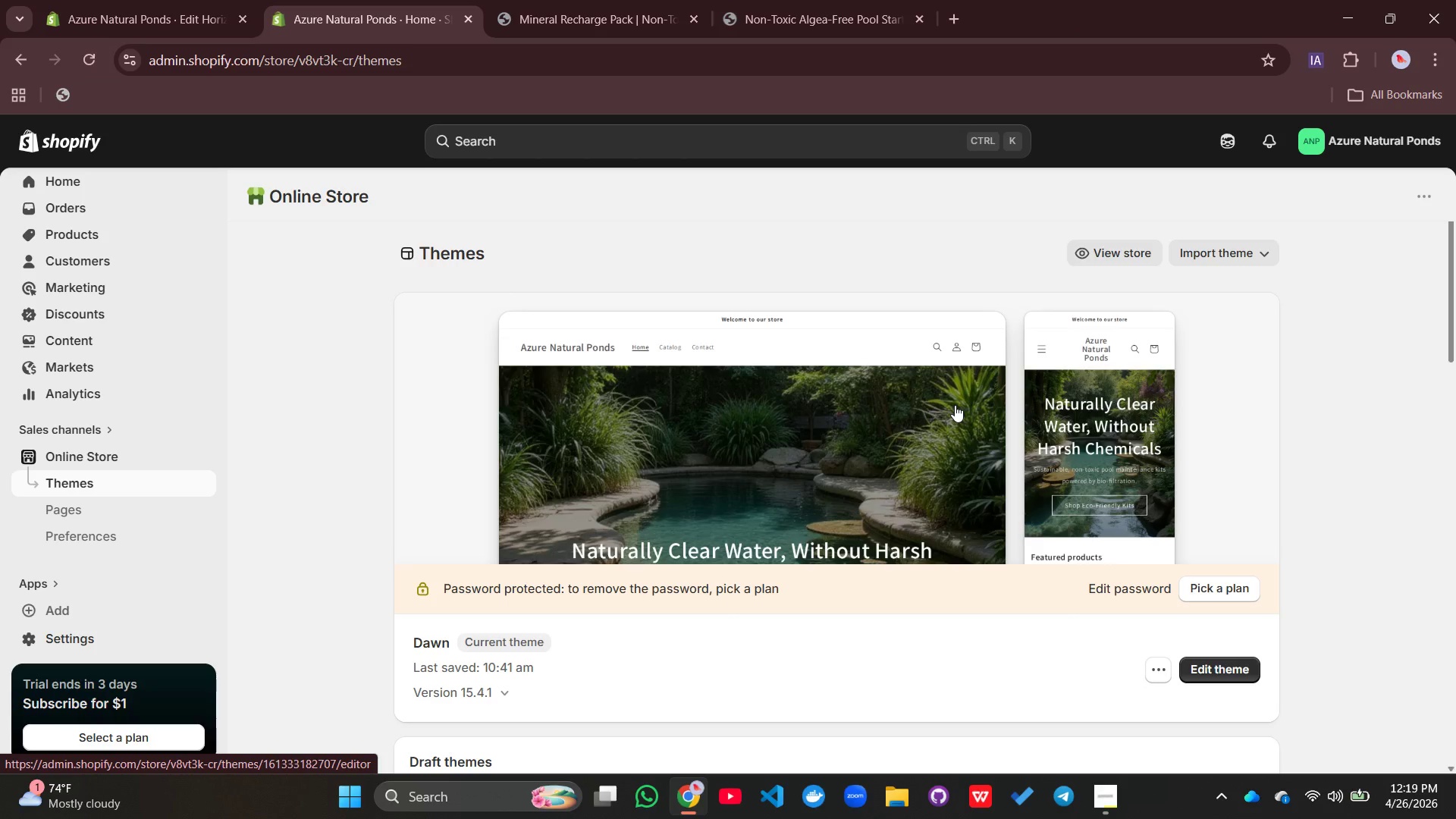 
left_click([65, 639])
 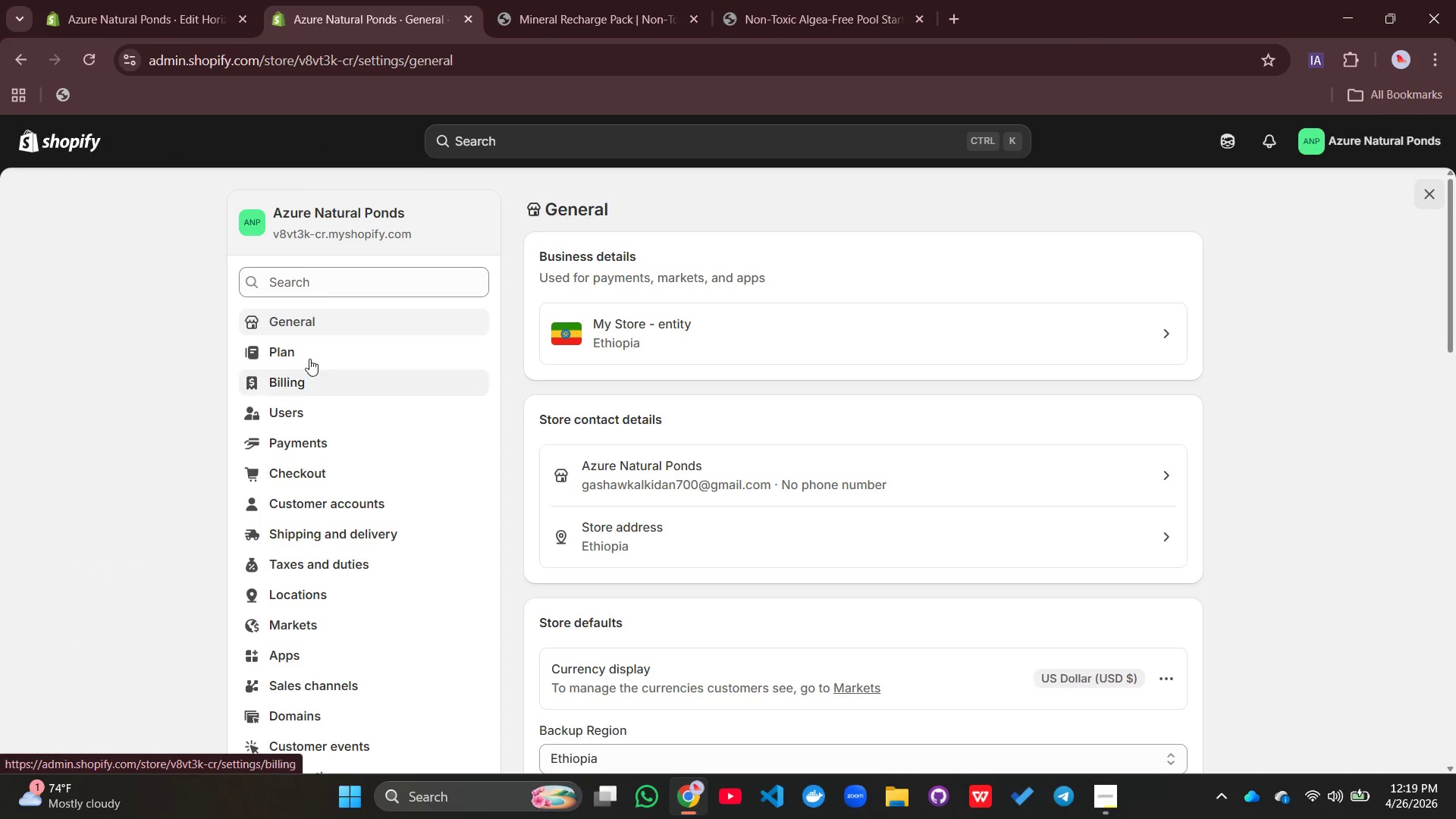 
left_click([343, 526])
 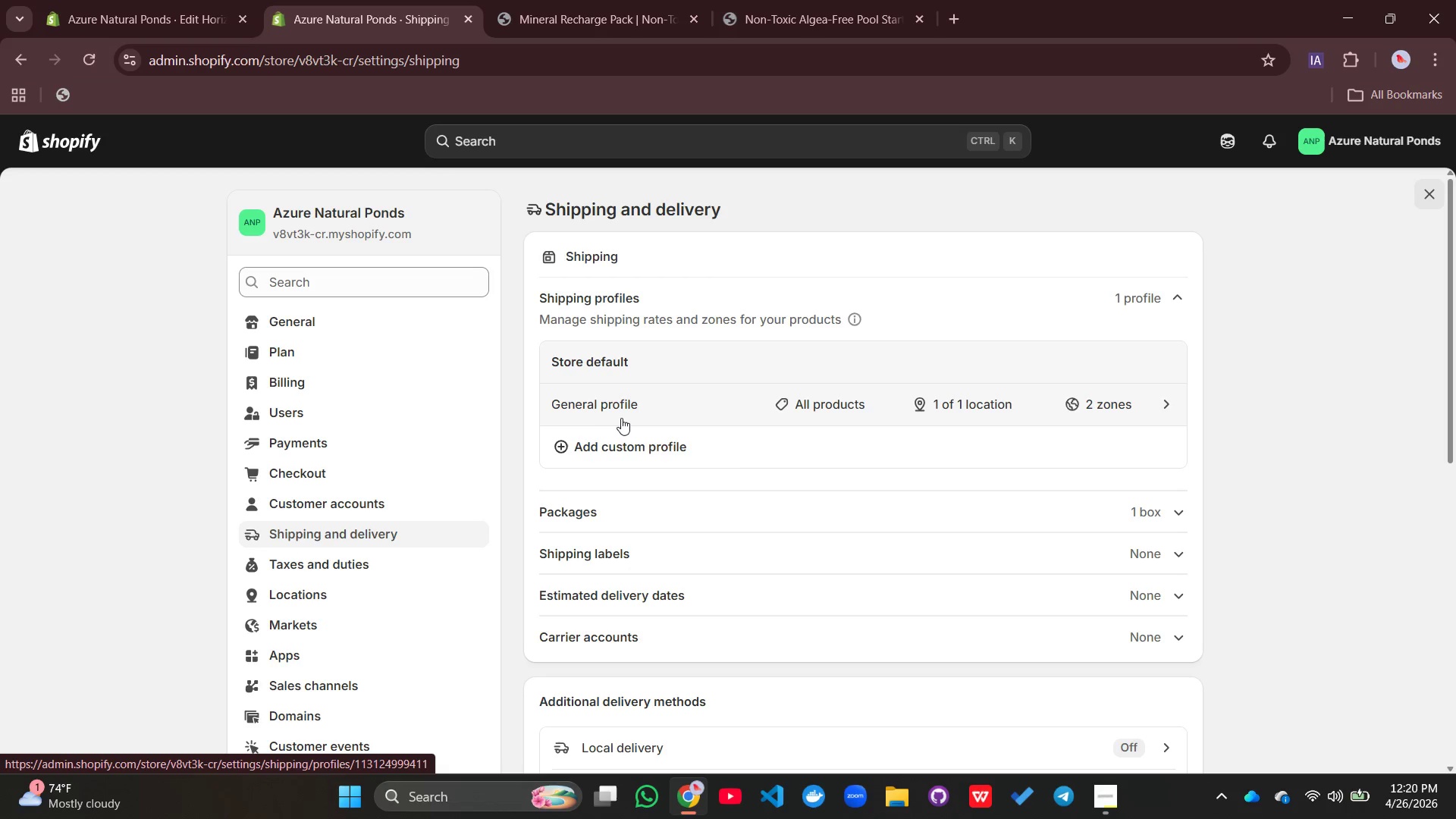 
wait(19.47)
 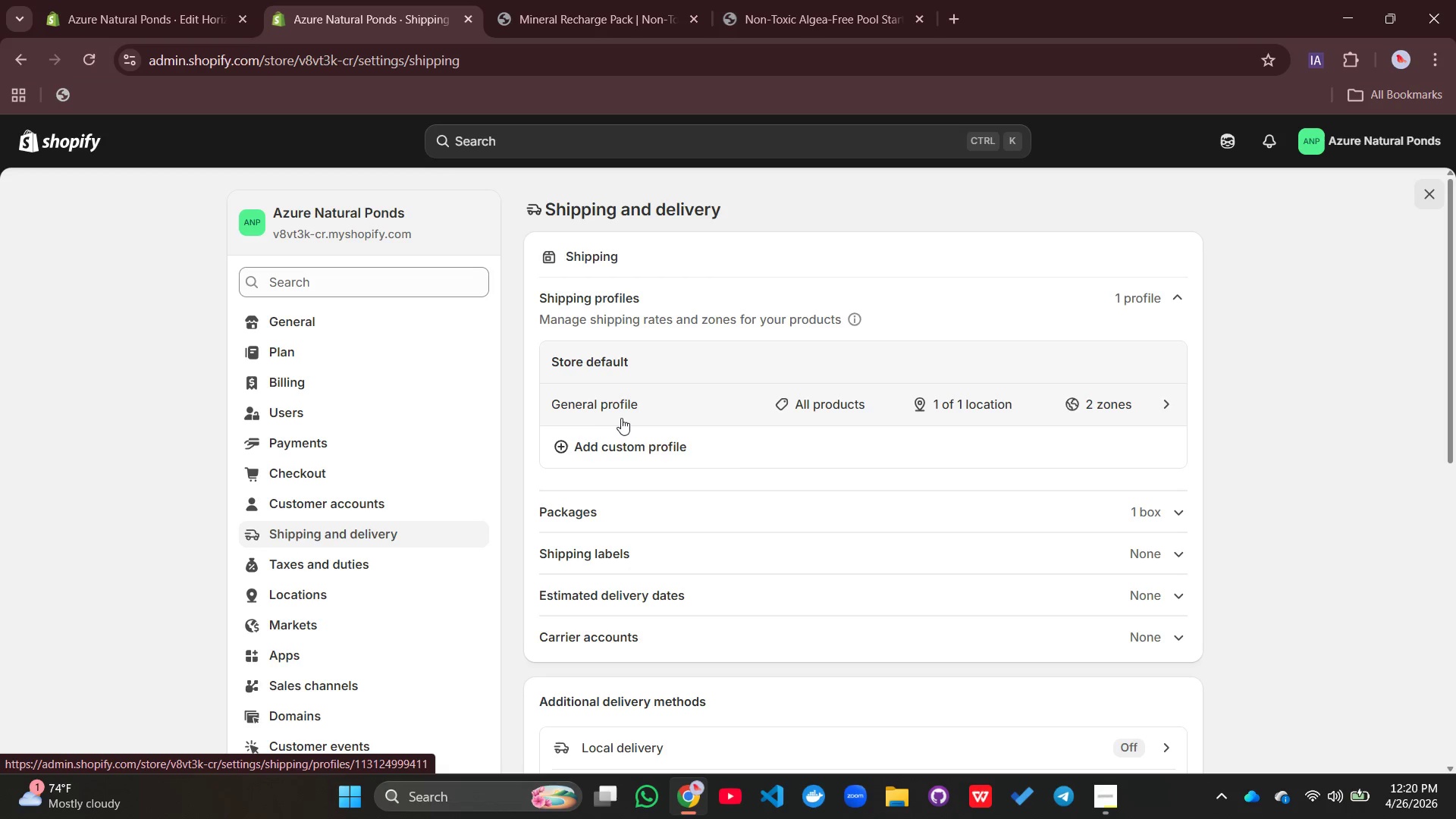 
scroll: coordinate [649, 363], scroll_direction: down, amount: 1.0
 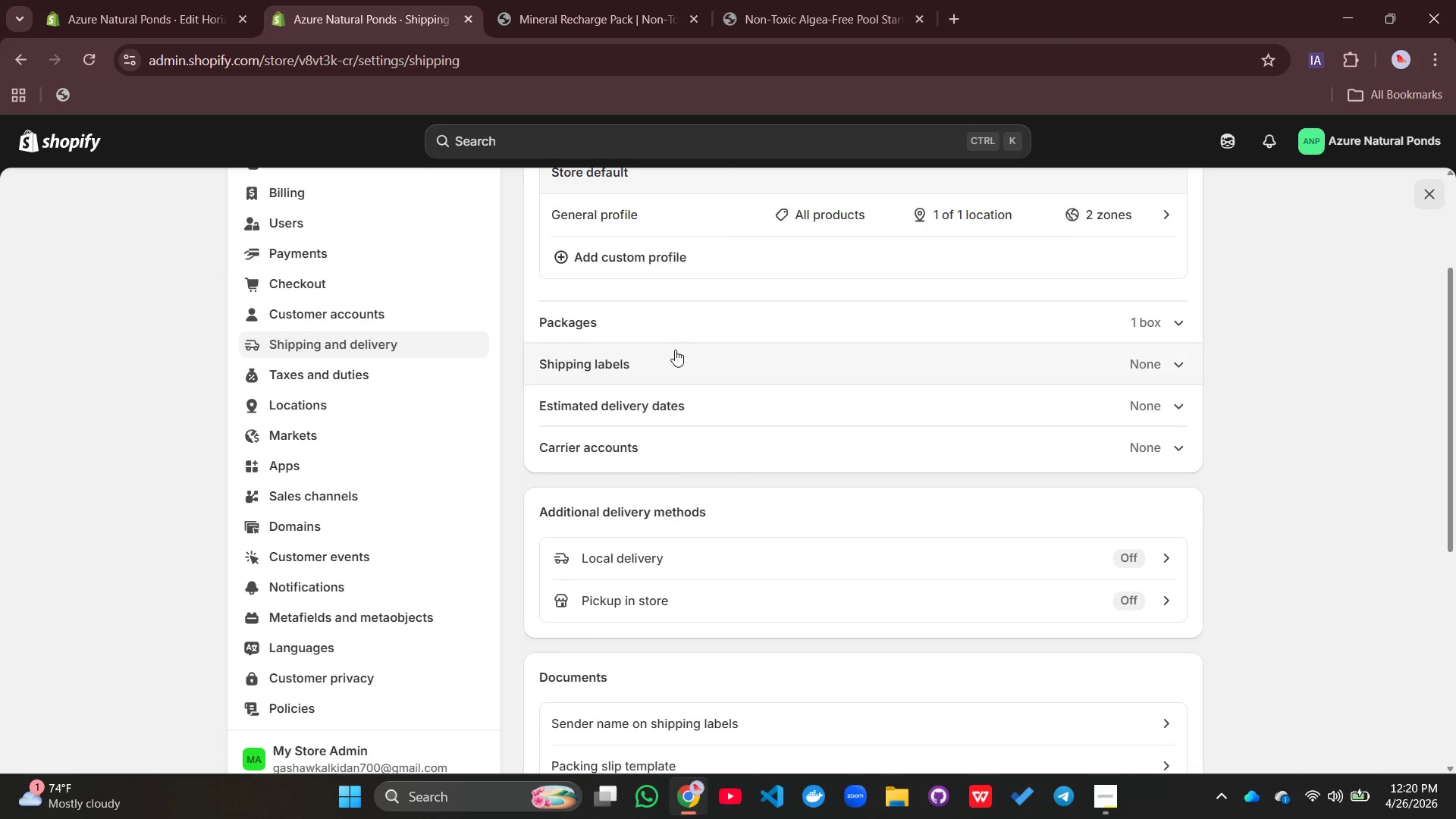 
left_click([675, 339])
 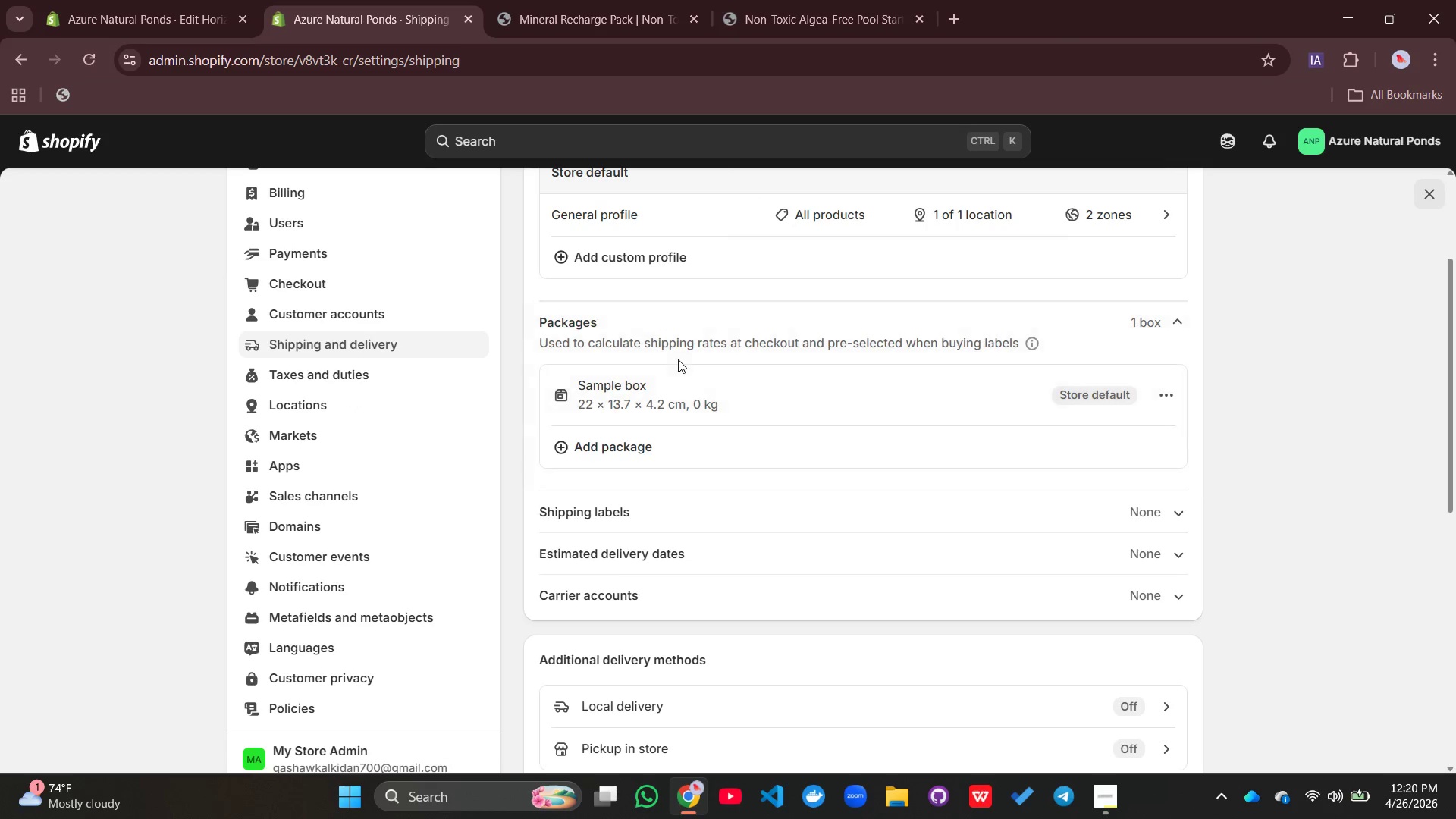 
scroll: coordinate [678, 359], scroll_direction: down, amount: 1.0
 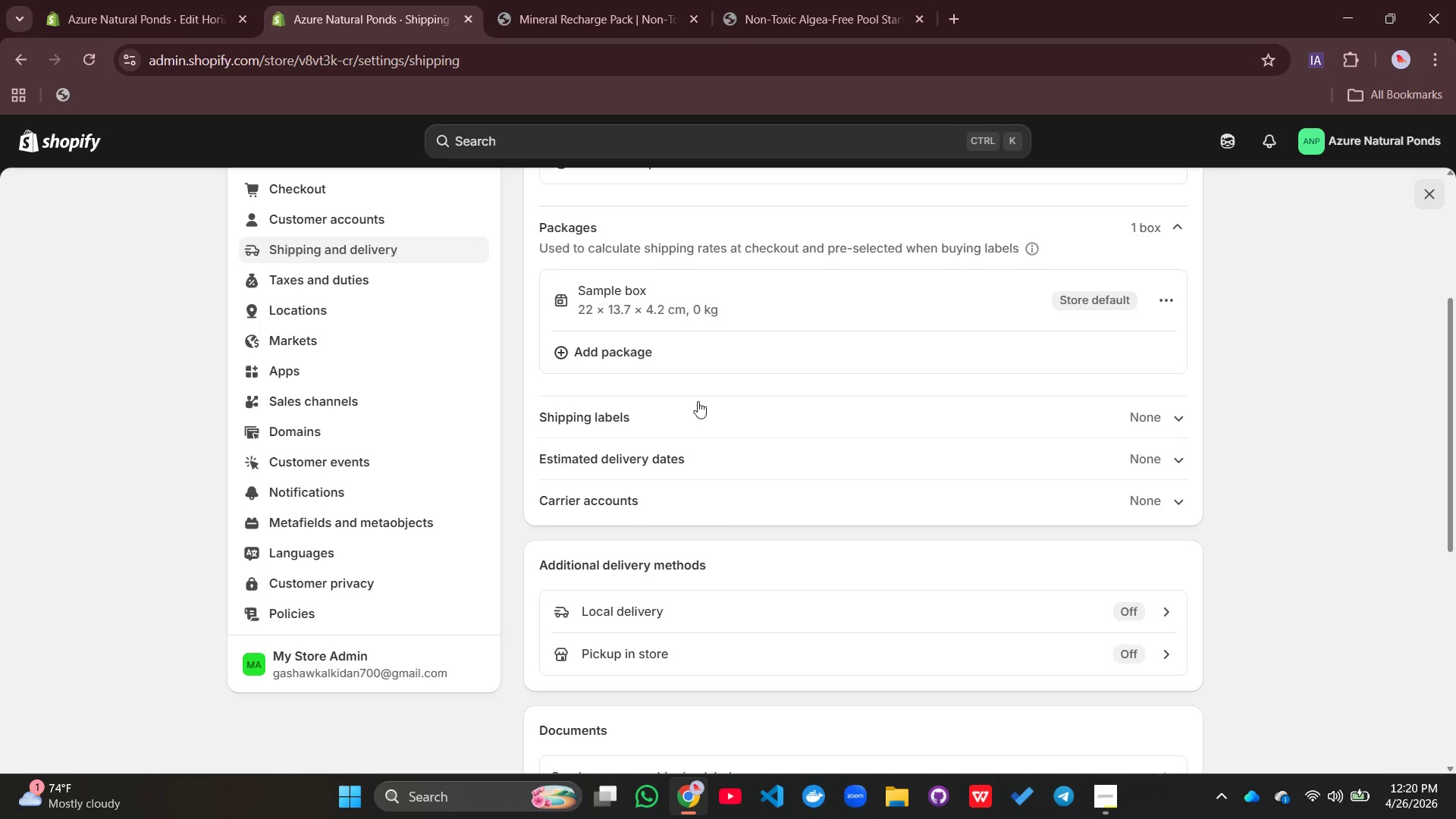 
left_click([698, 402])
 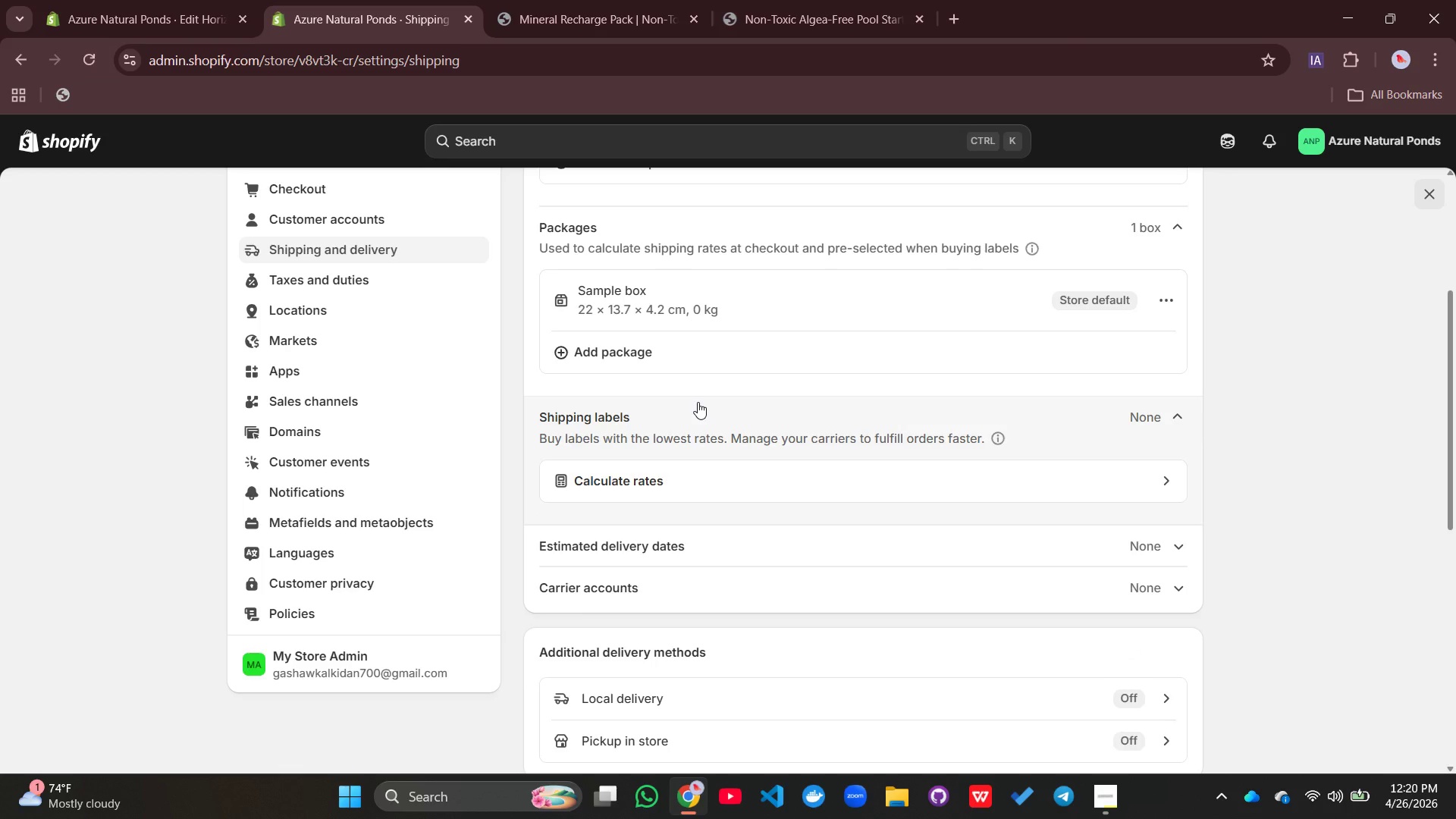 
scroll: coordinate [698, 402], scroll_direction: down, amount: 2.0
 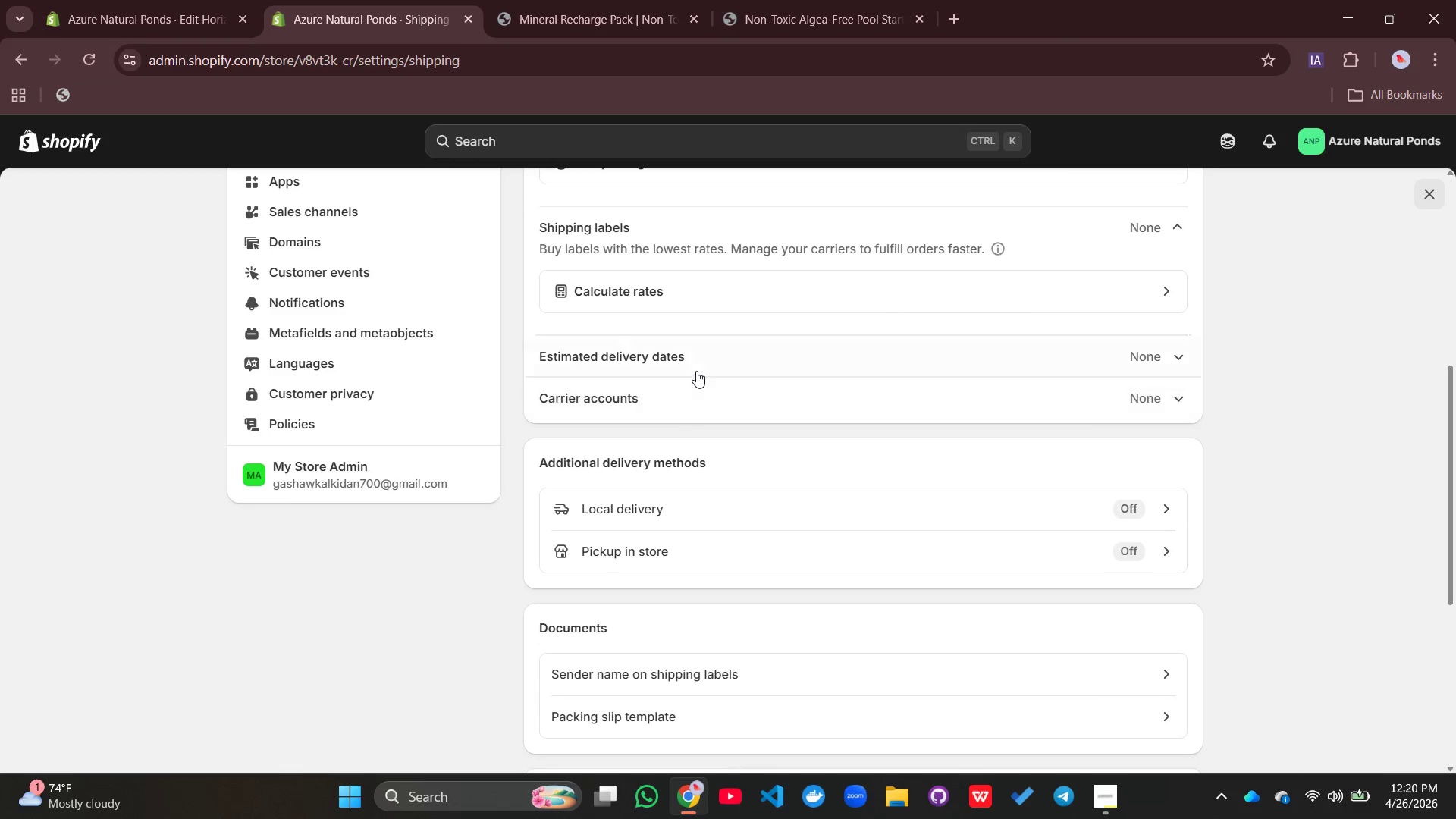 
left_click([698, 364])
 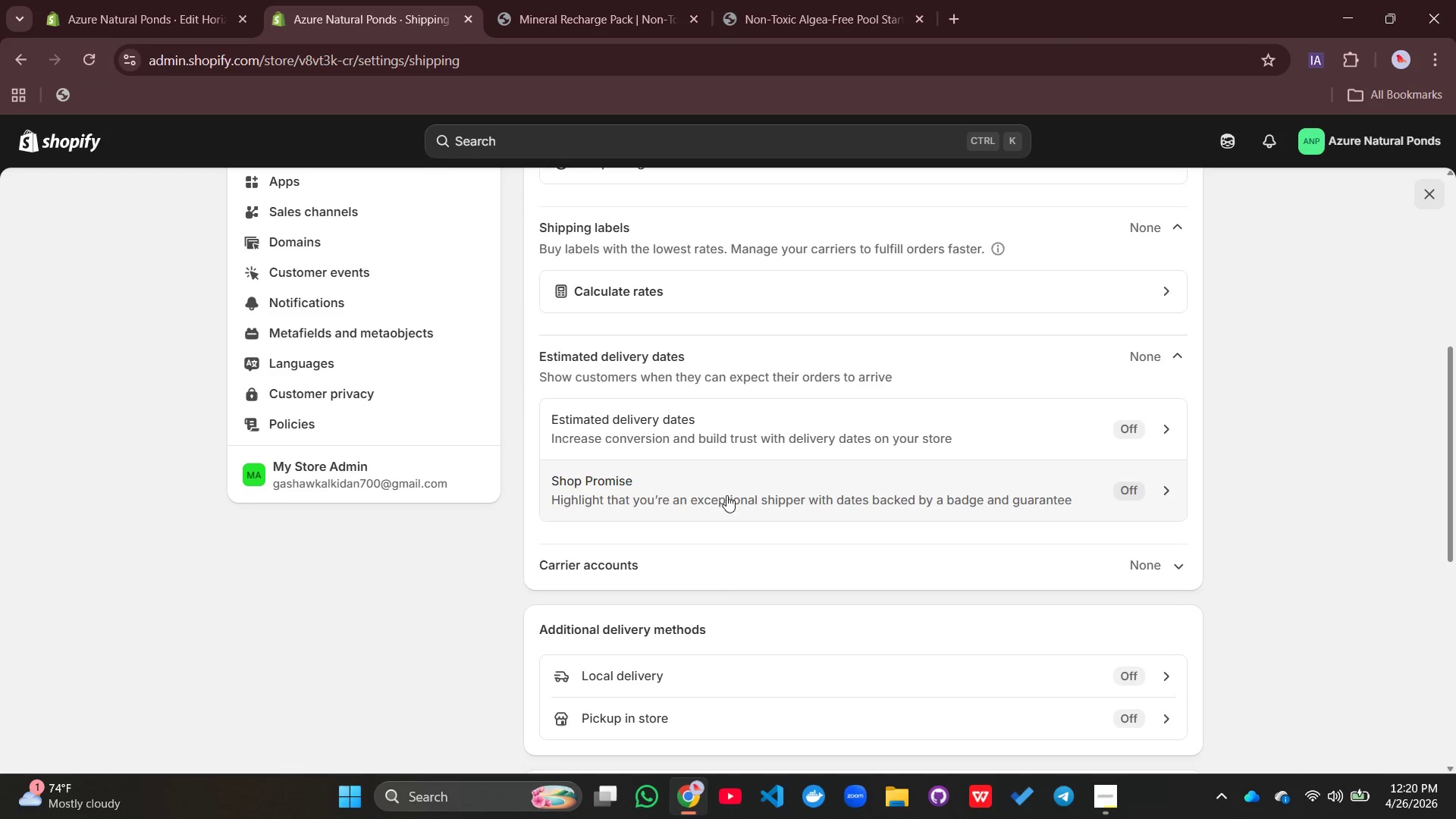 
left_click_drag(start_coordinate=[733, 551], to_coordinate=[733, 555])
 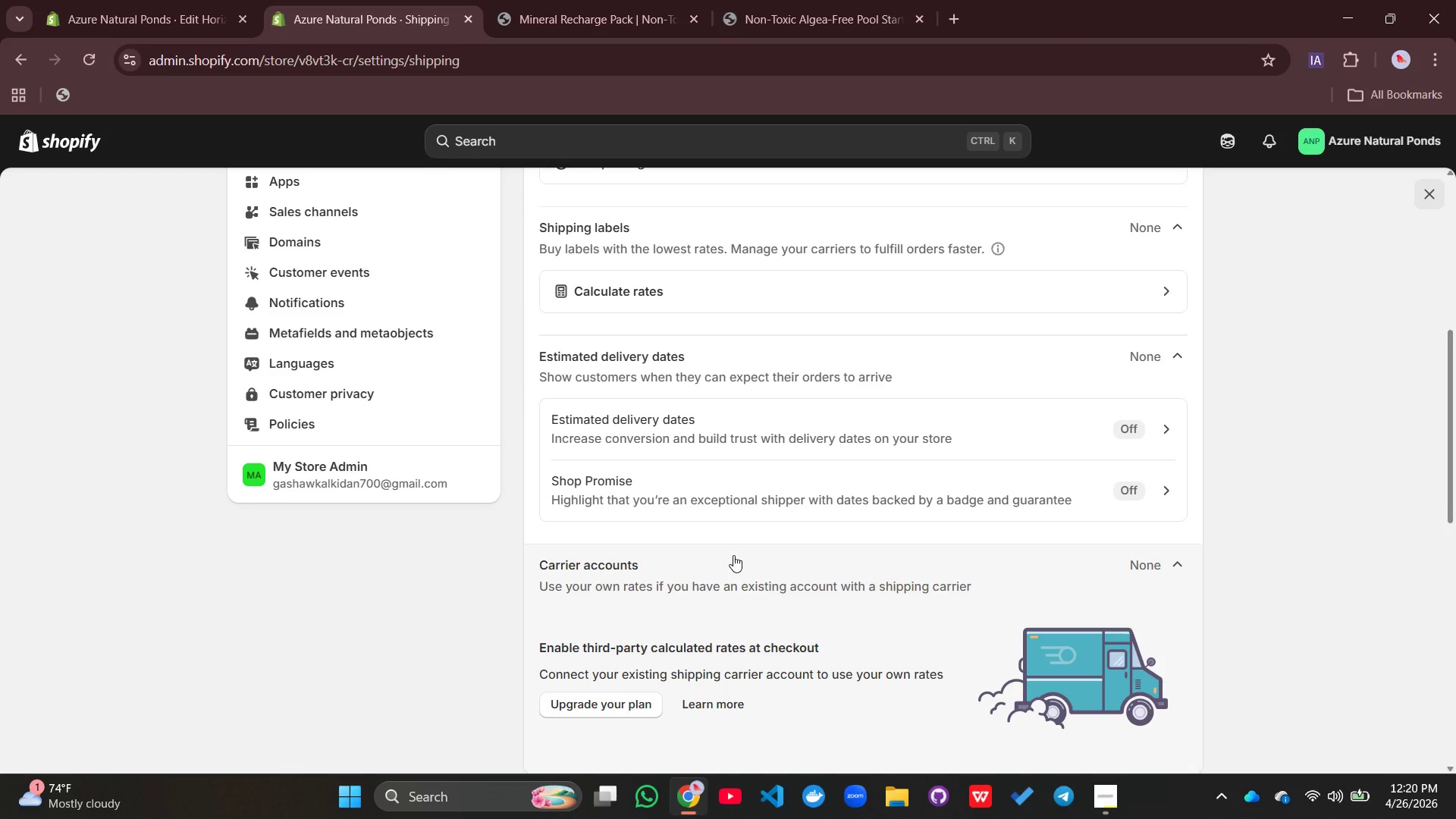 
left_click([733, 555])
 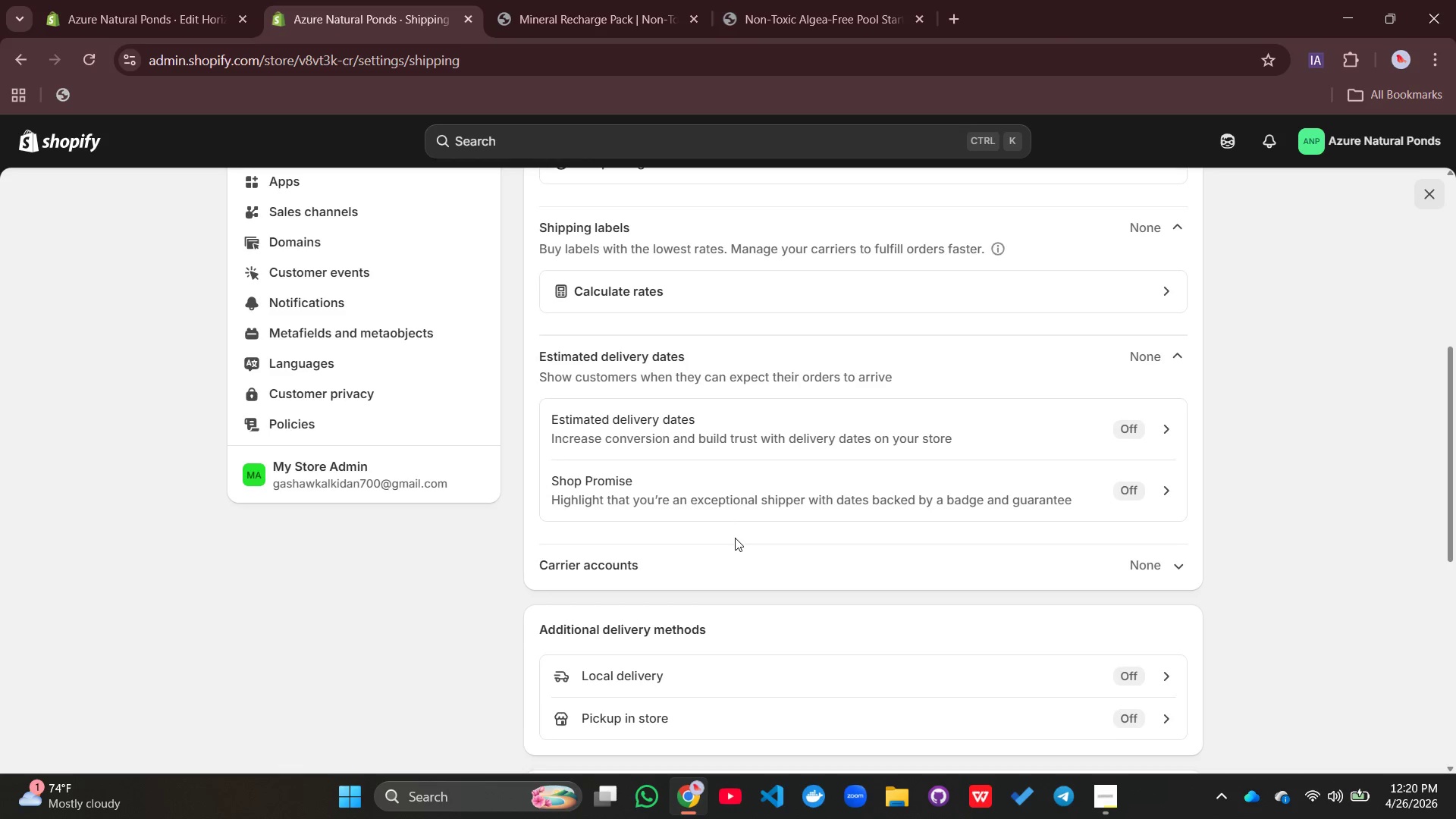 
scroll: coordinate [735, 538], scroll_direction: down, amount: 2.0
 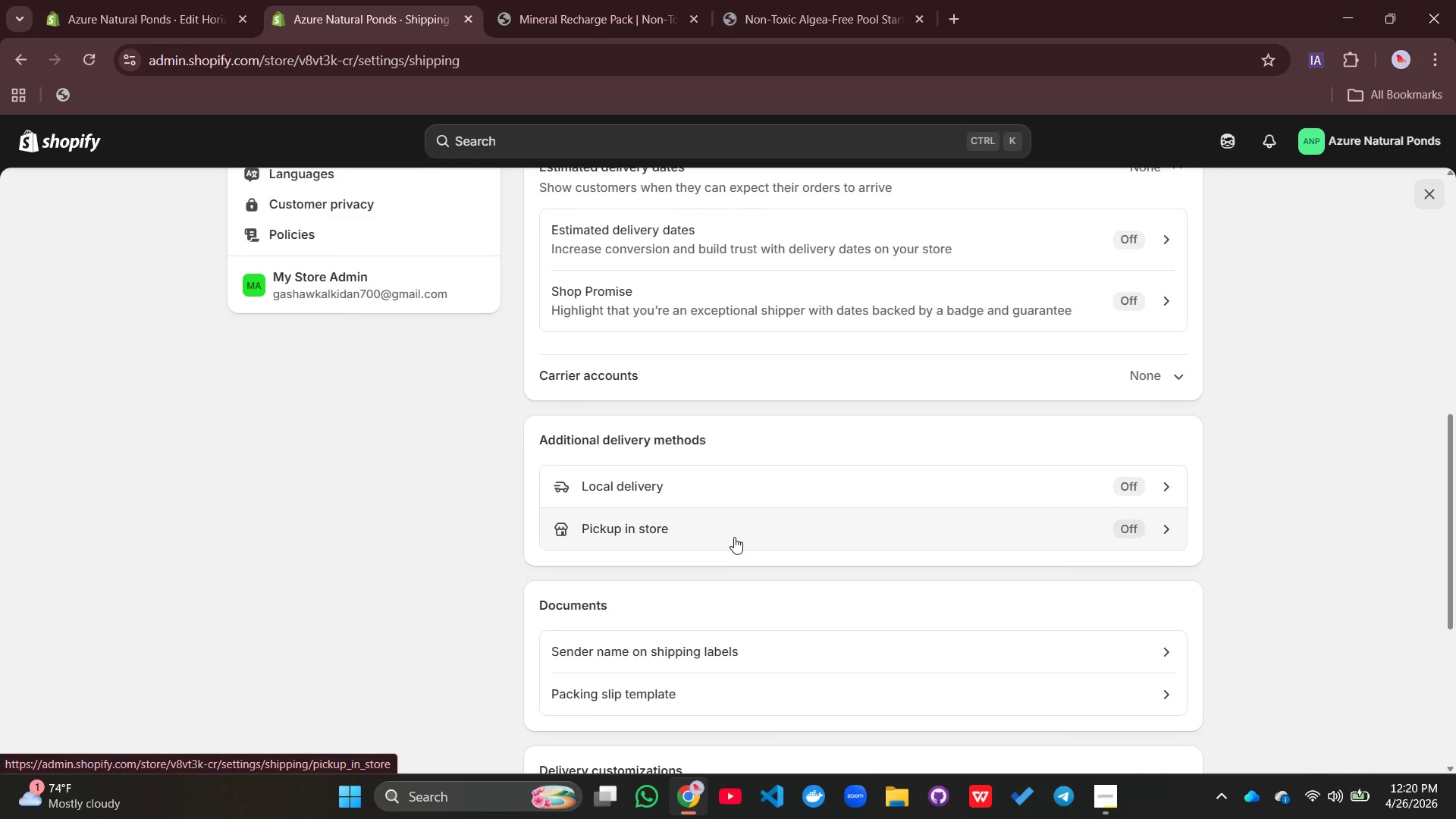 